 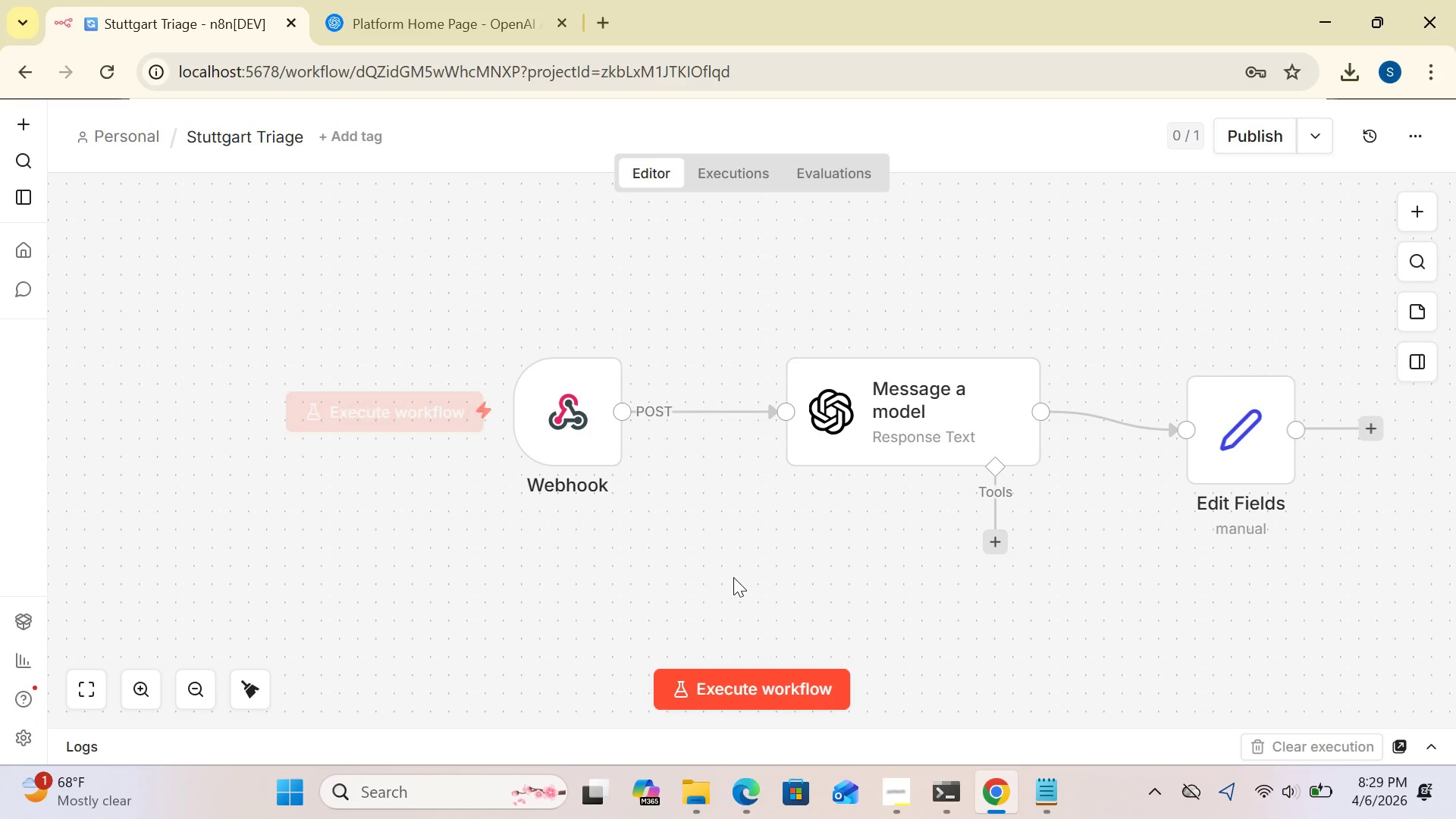 
key(Control+S)
 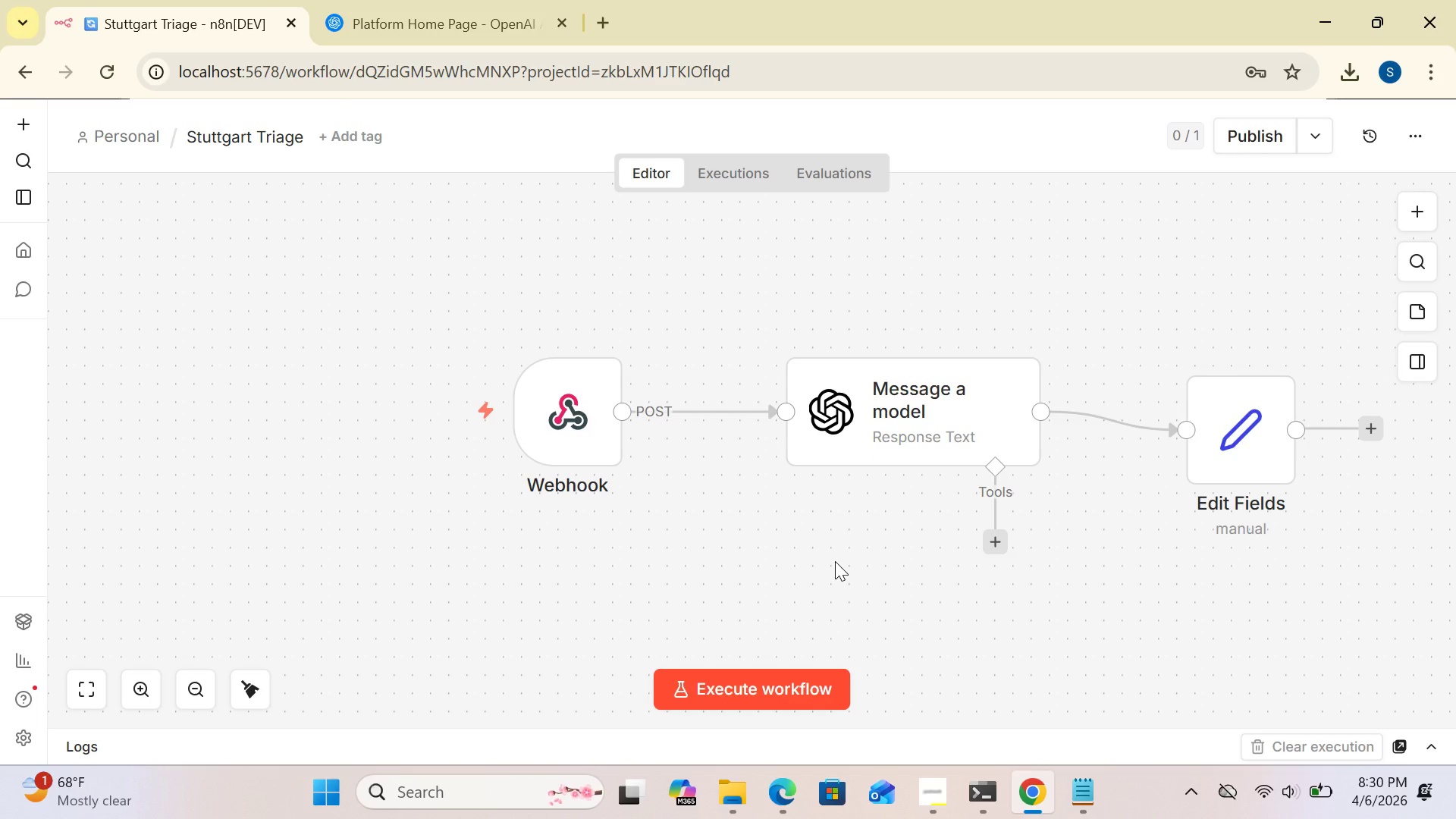 
wait(38.69)
 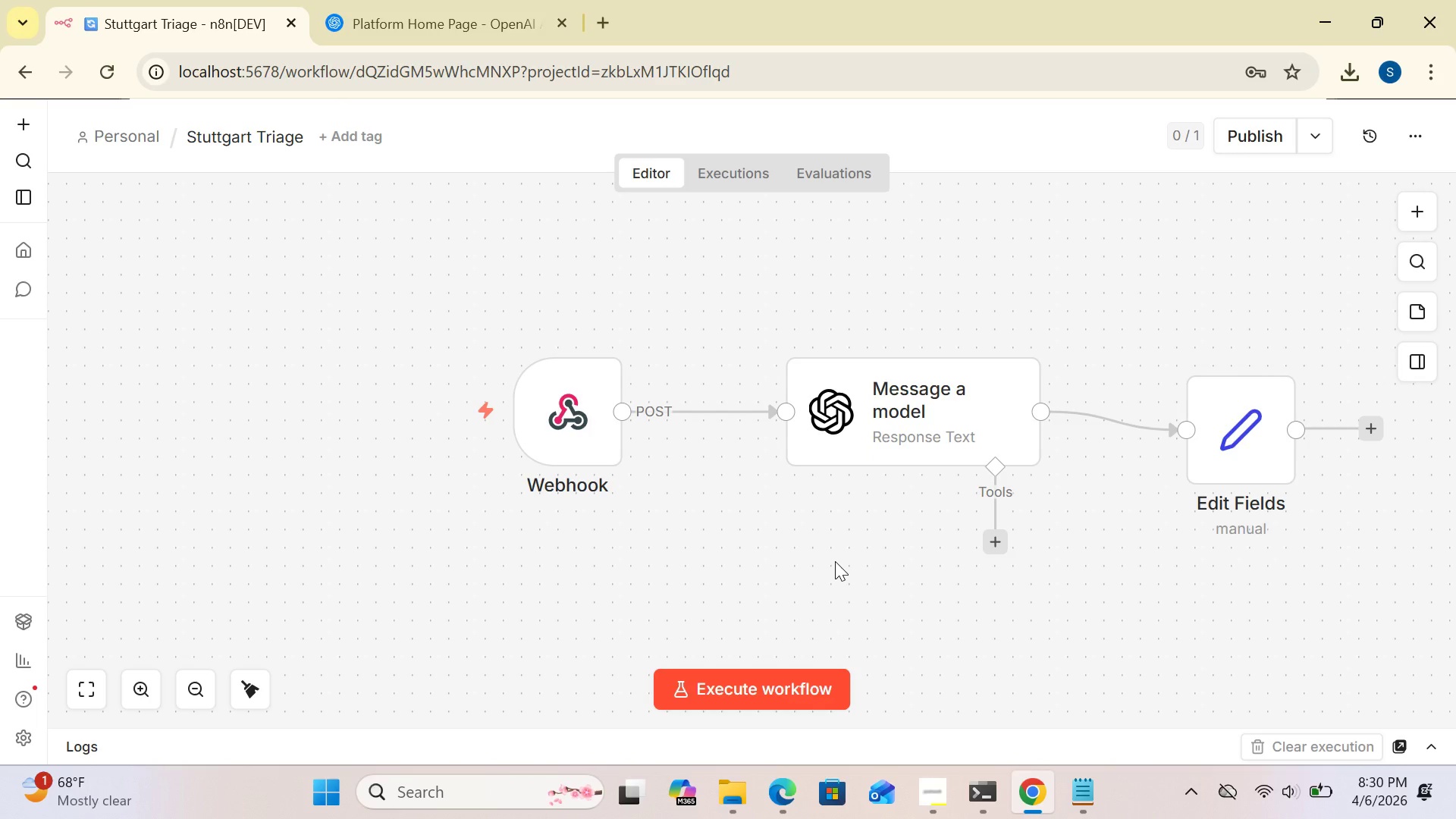 
left_click([1419, 224])
 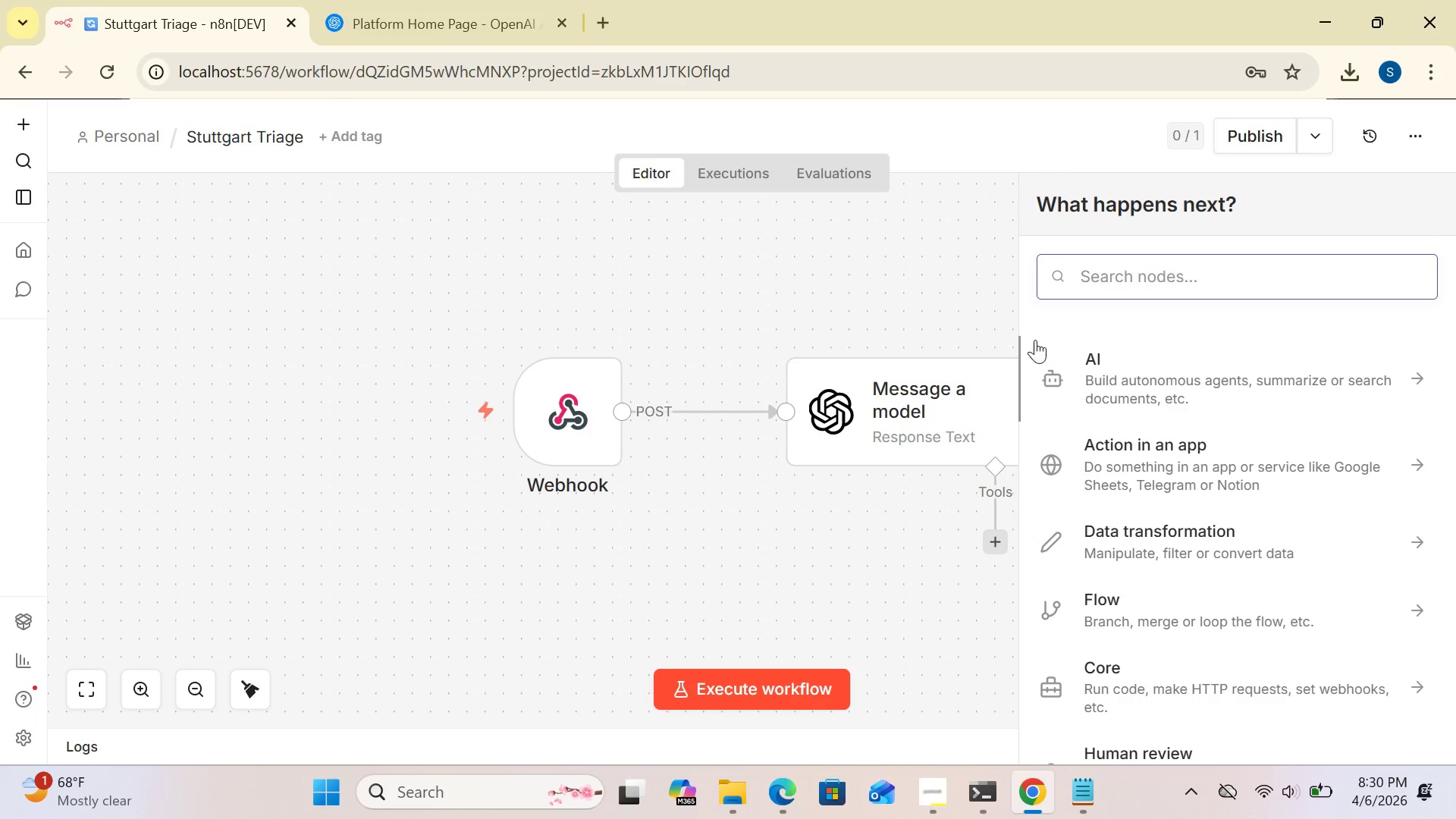 
left_click([930, 282])
 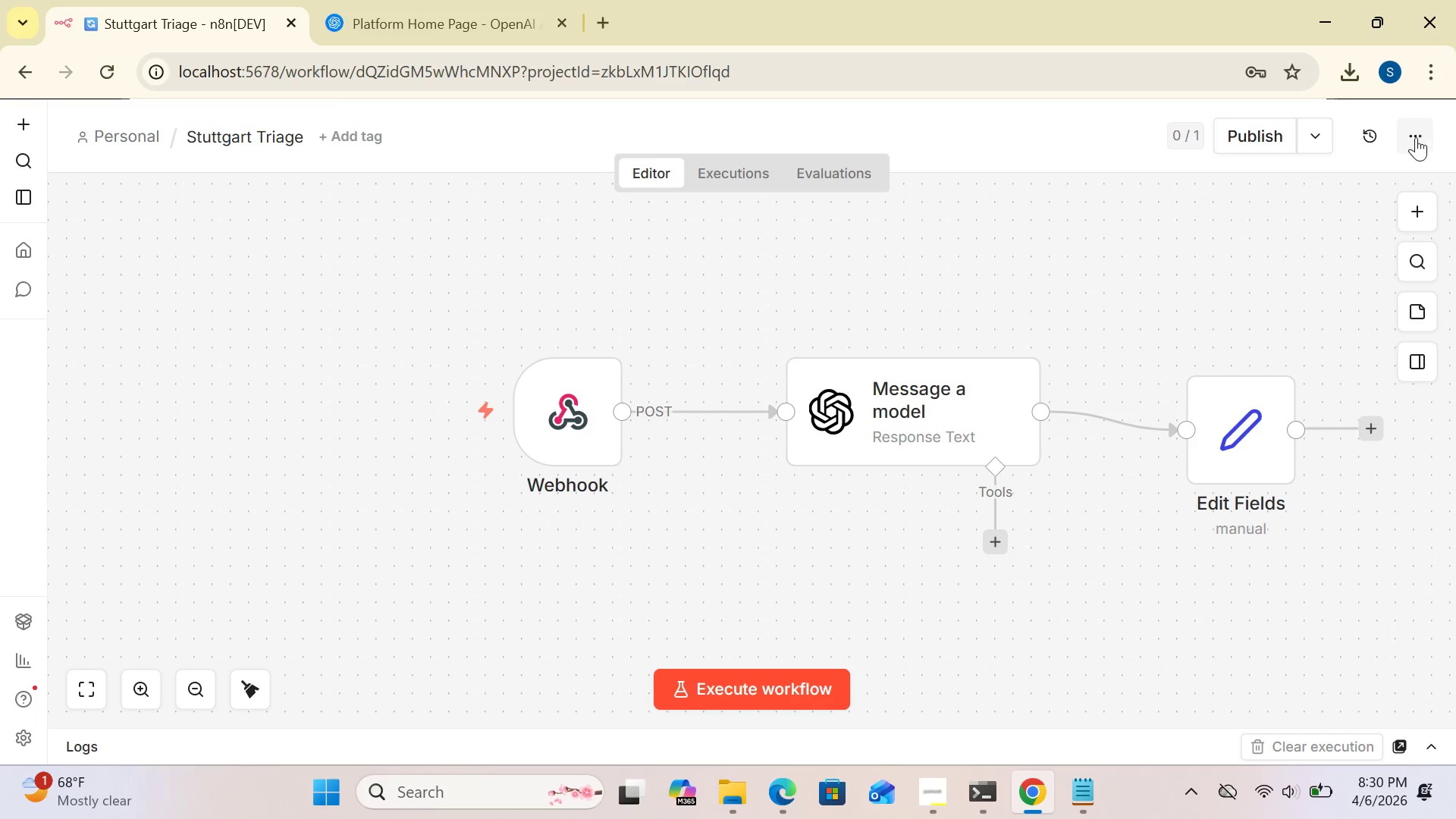 
left_click([1413, 138])
 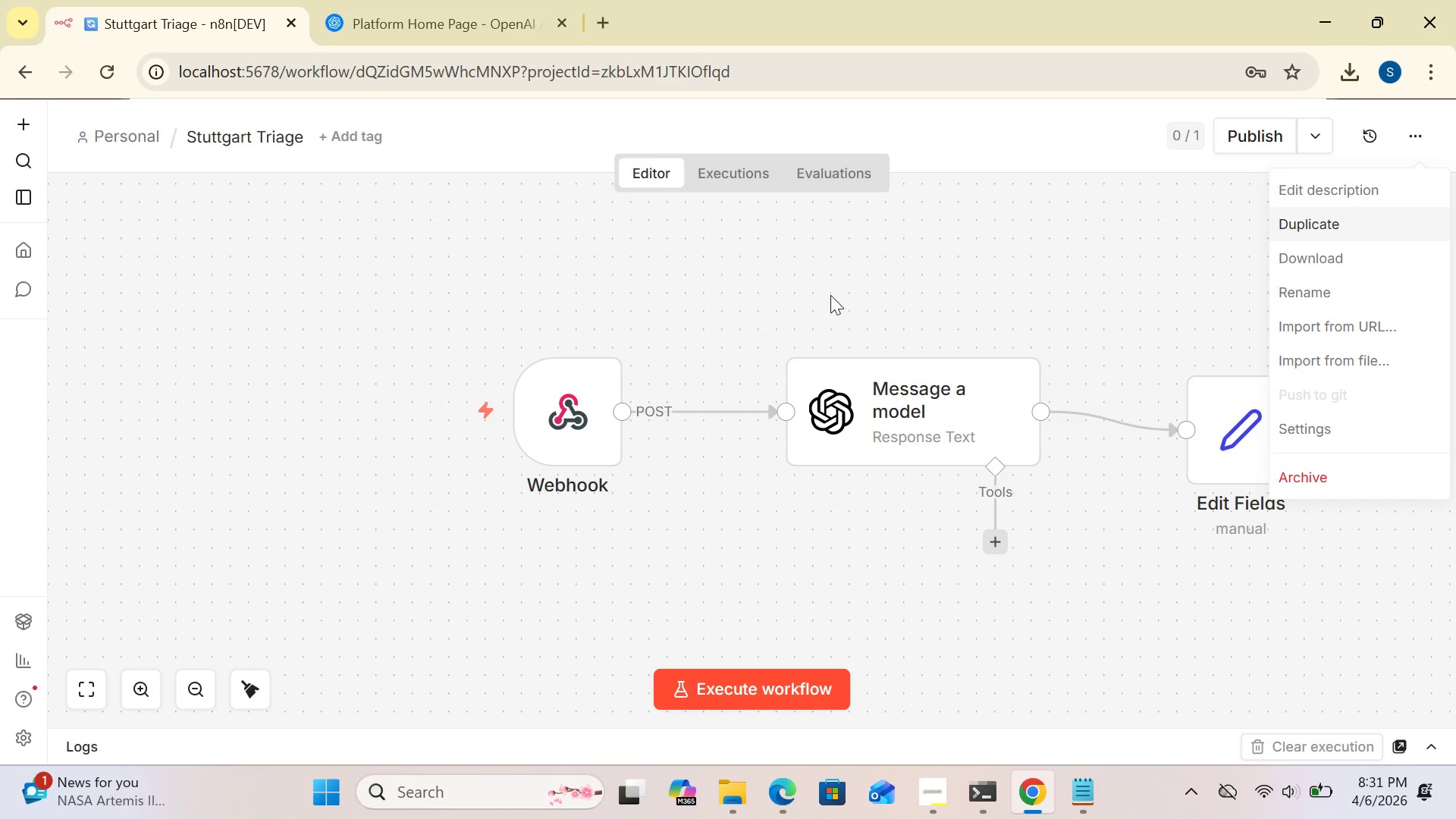 
wait(66.55)
 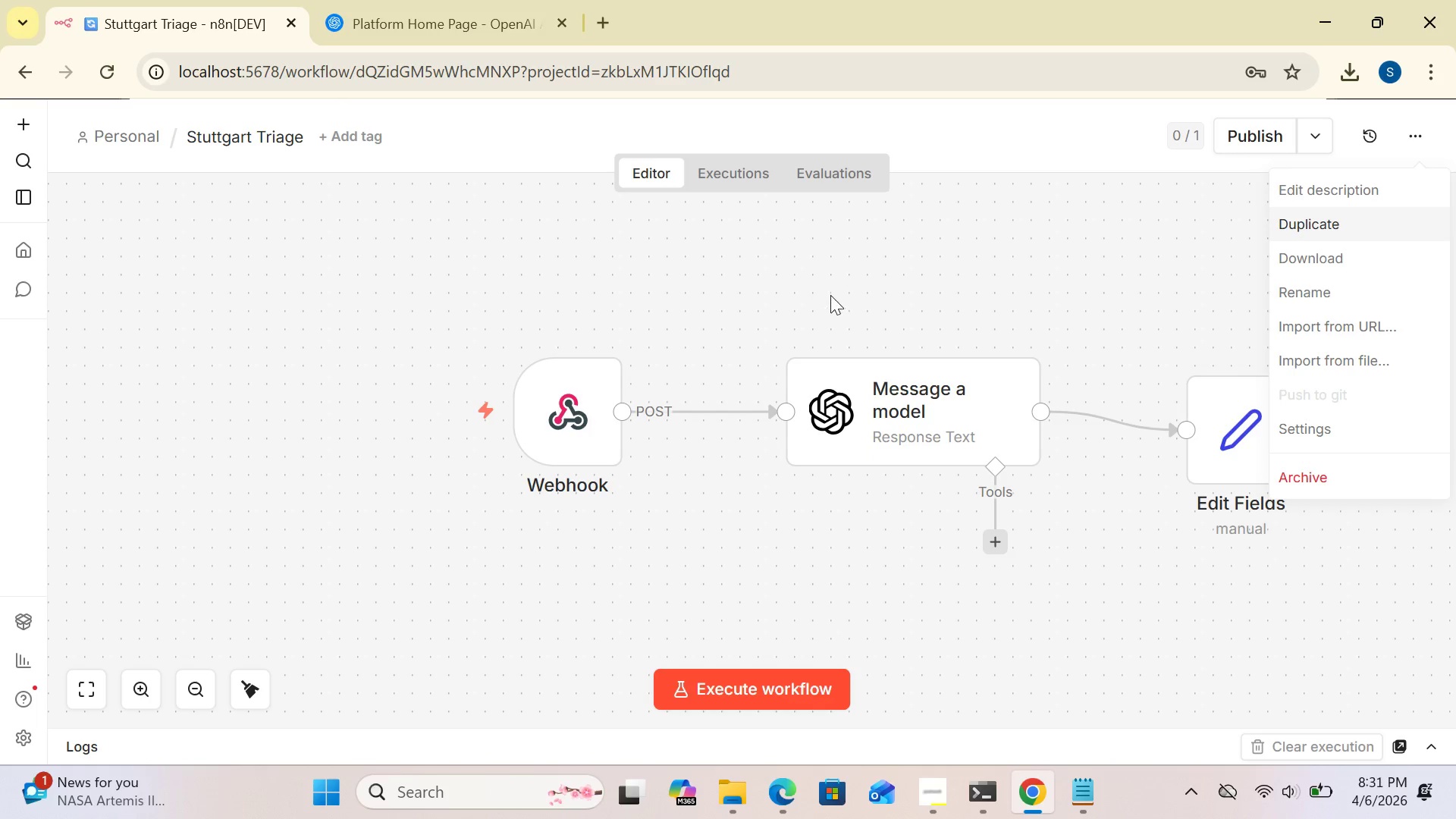 
left_click([1295, 258])
 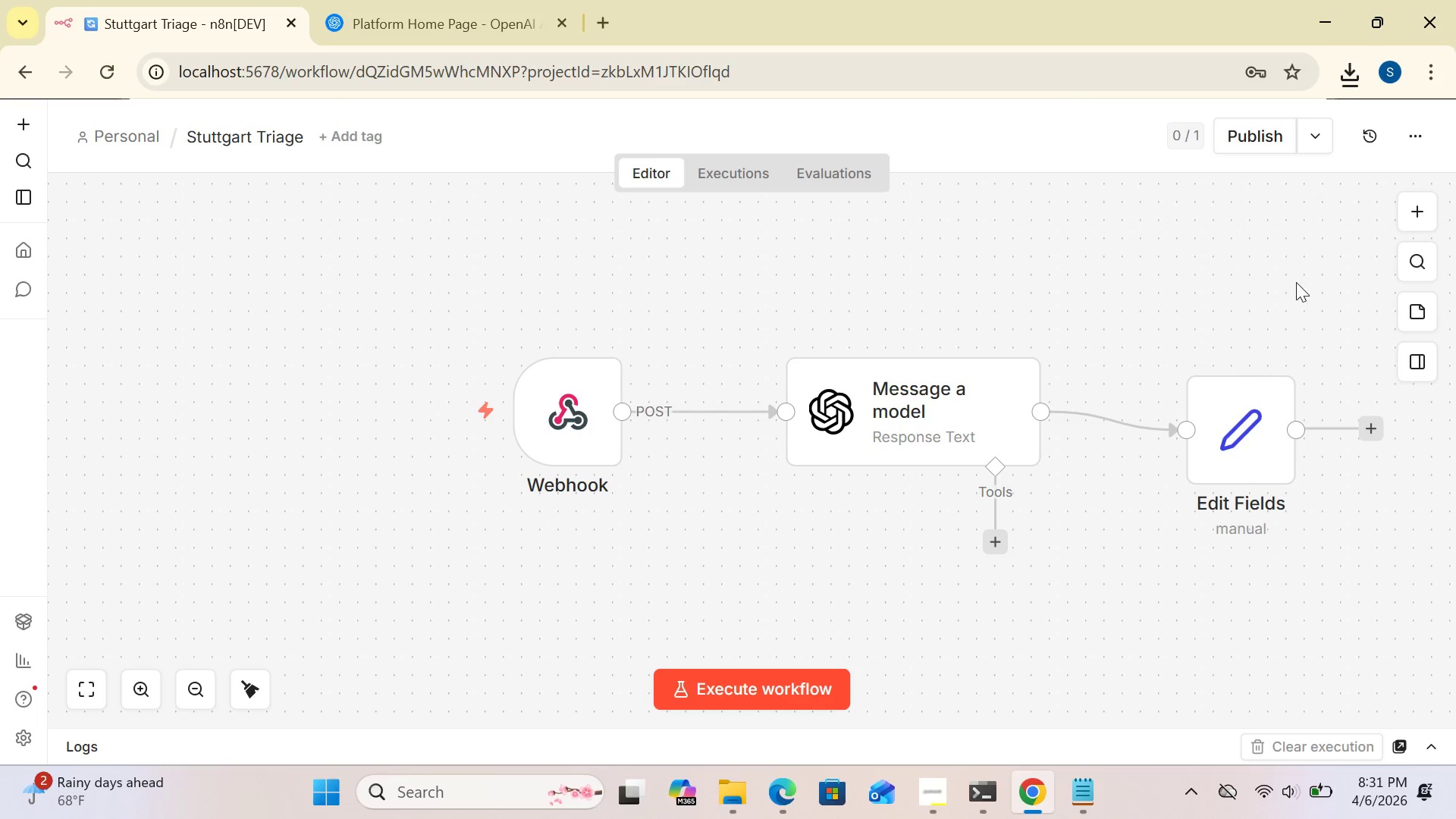 
wait(15.0)
 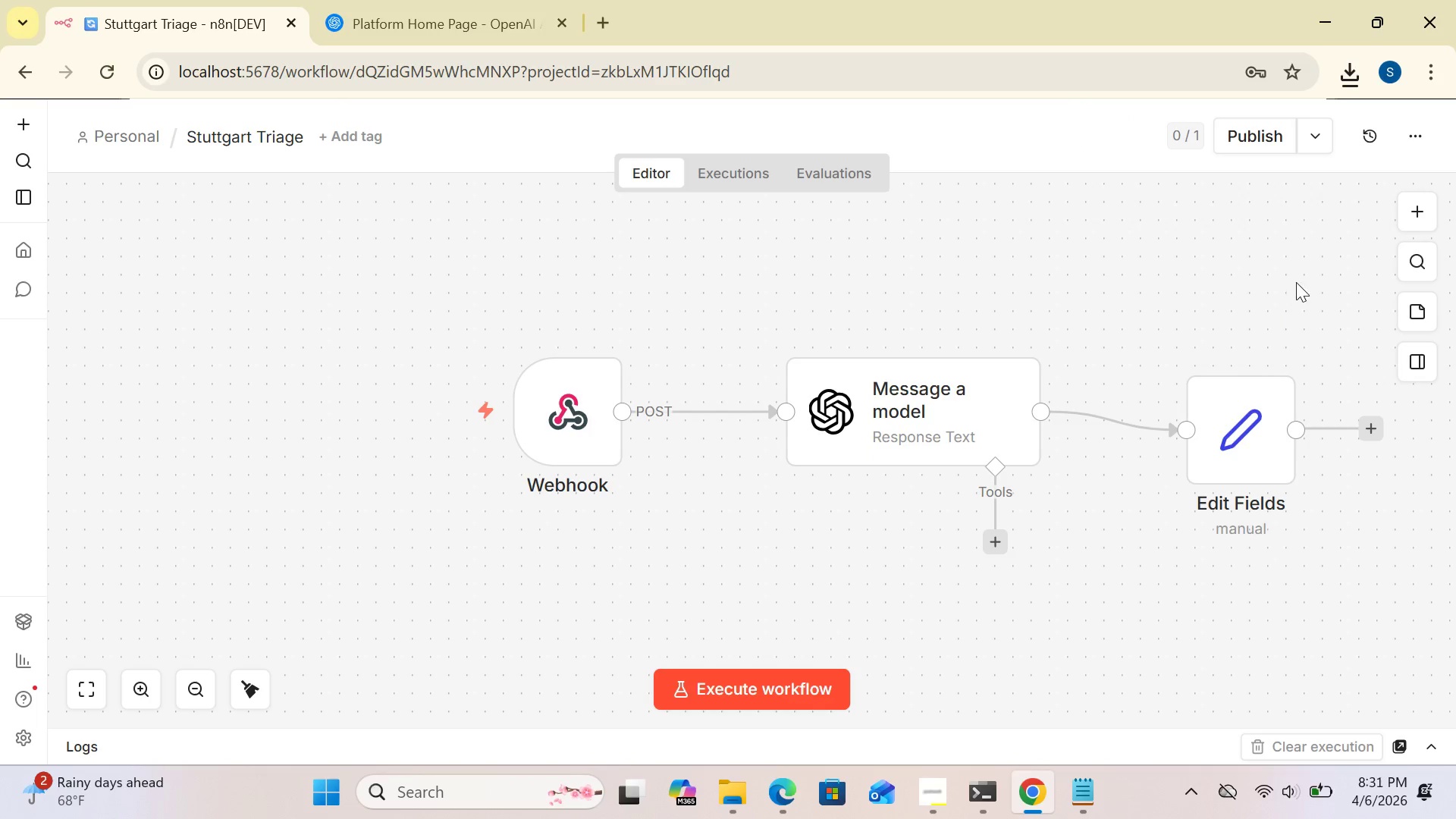 
left_click([502, 789])
 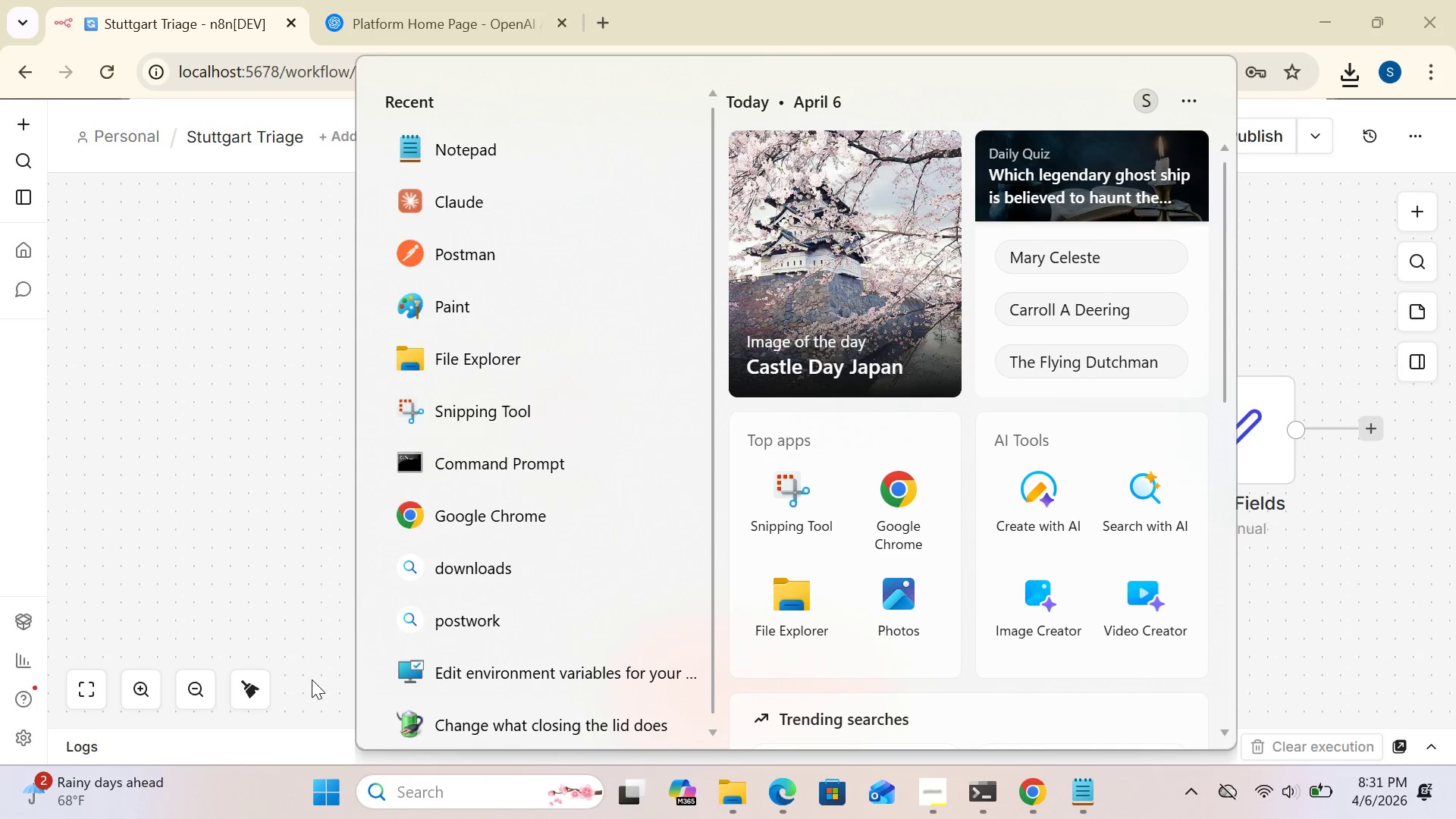 
left_click([290, 544])
 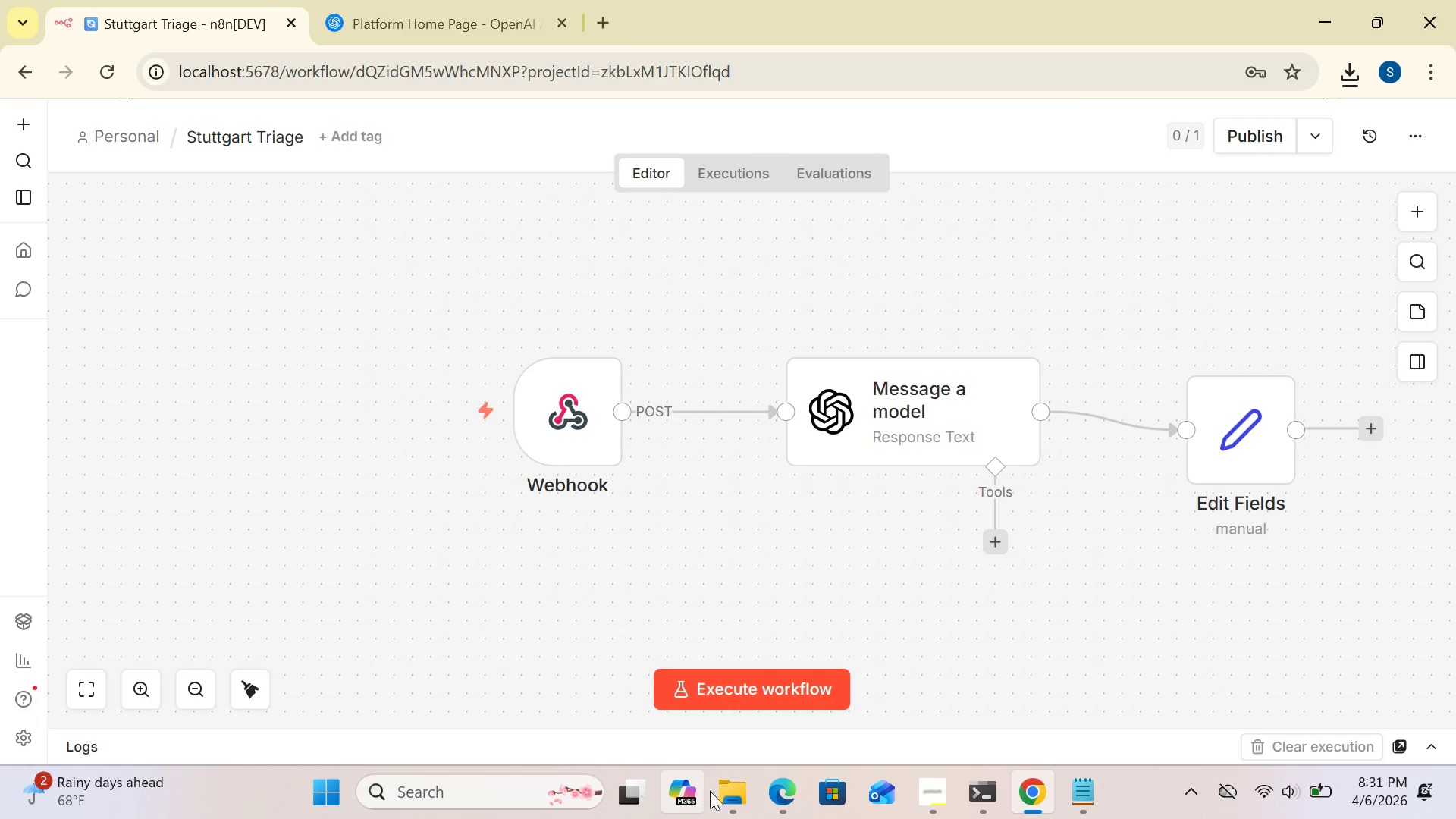 
left_click([733, 791])
 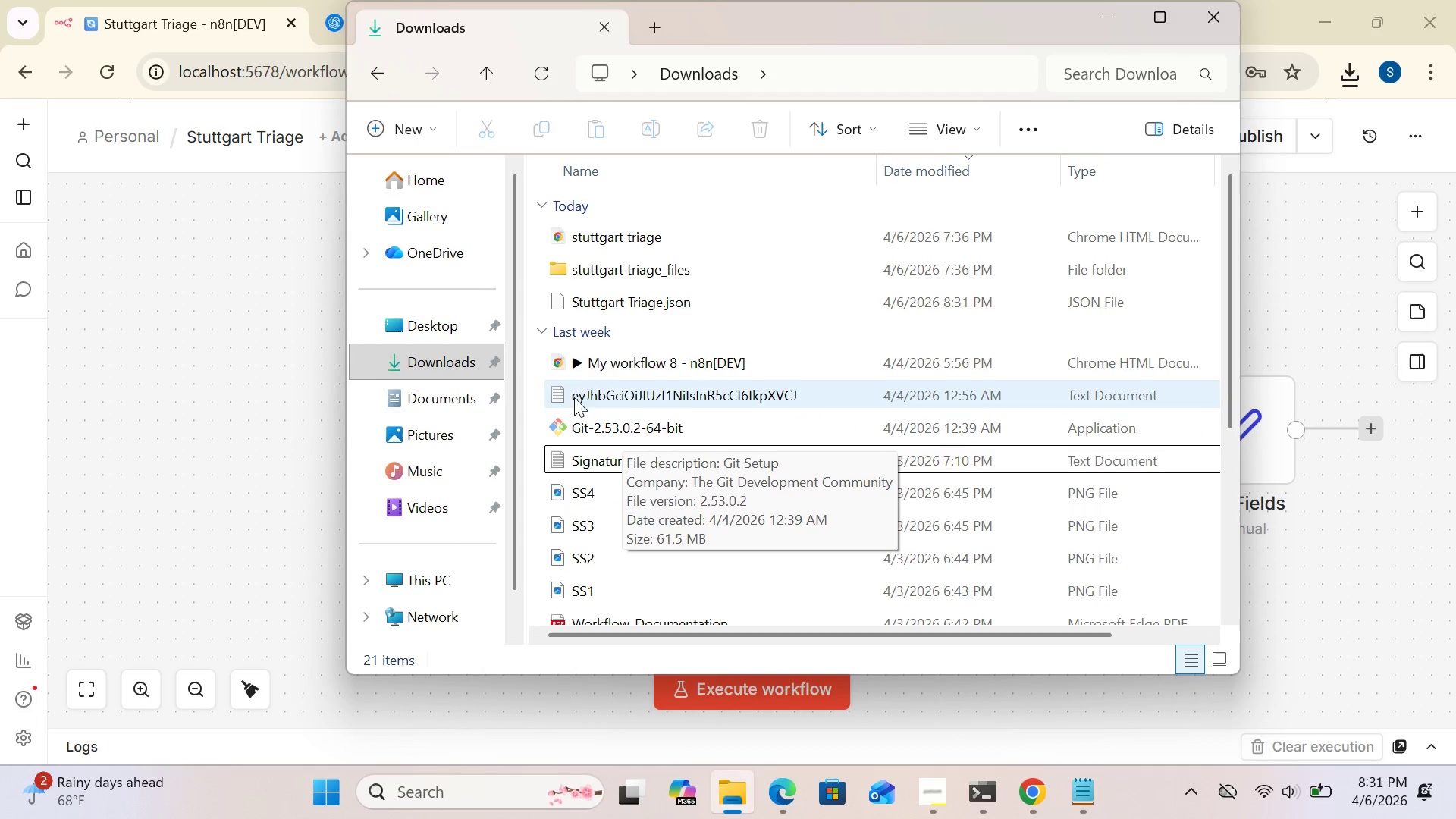 
wait(5.28)
 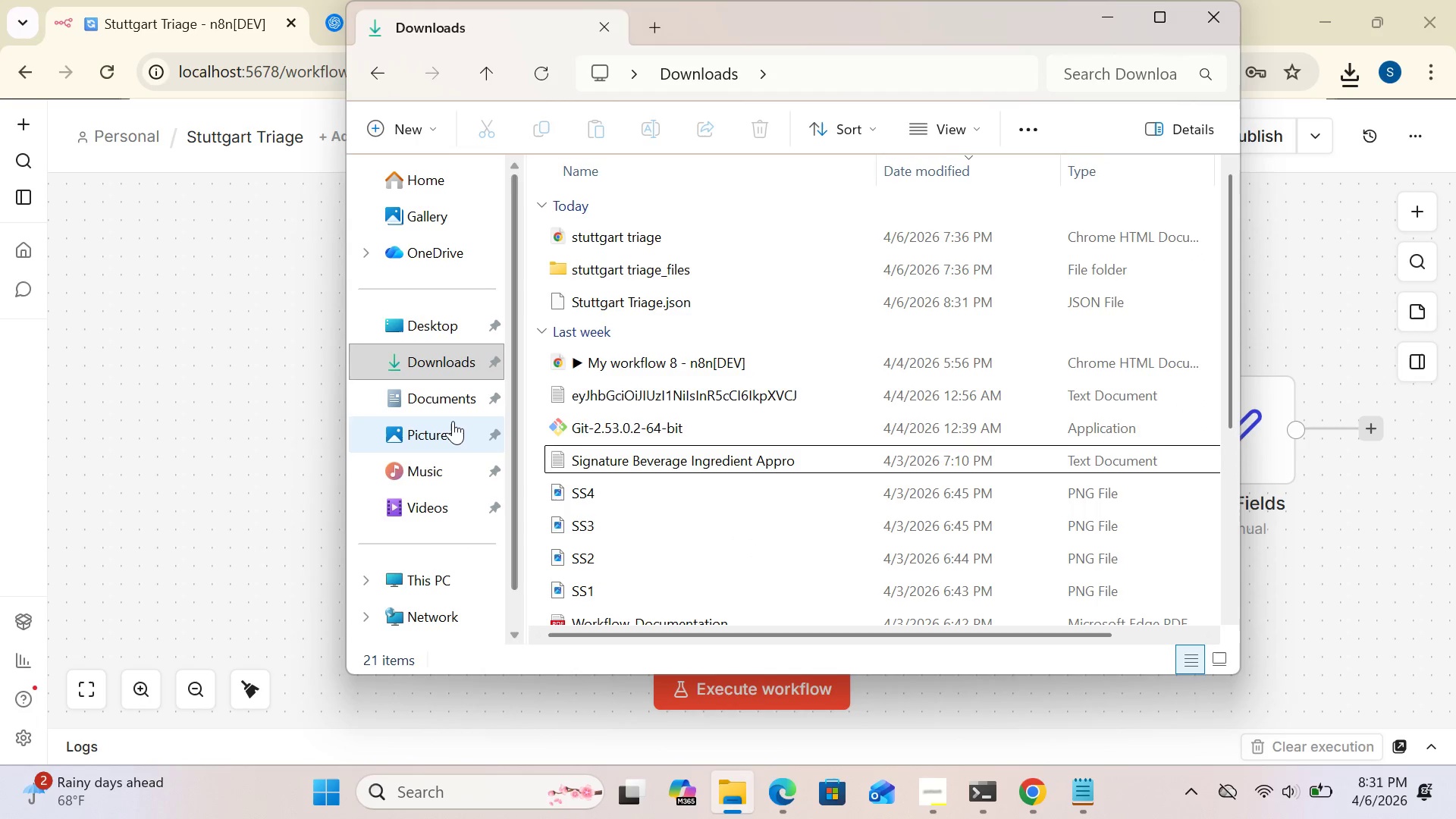 
mouse_move([599, 287])
 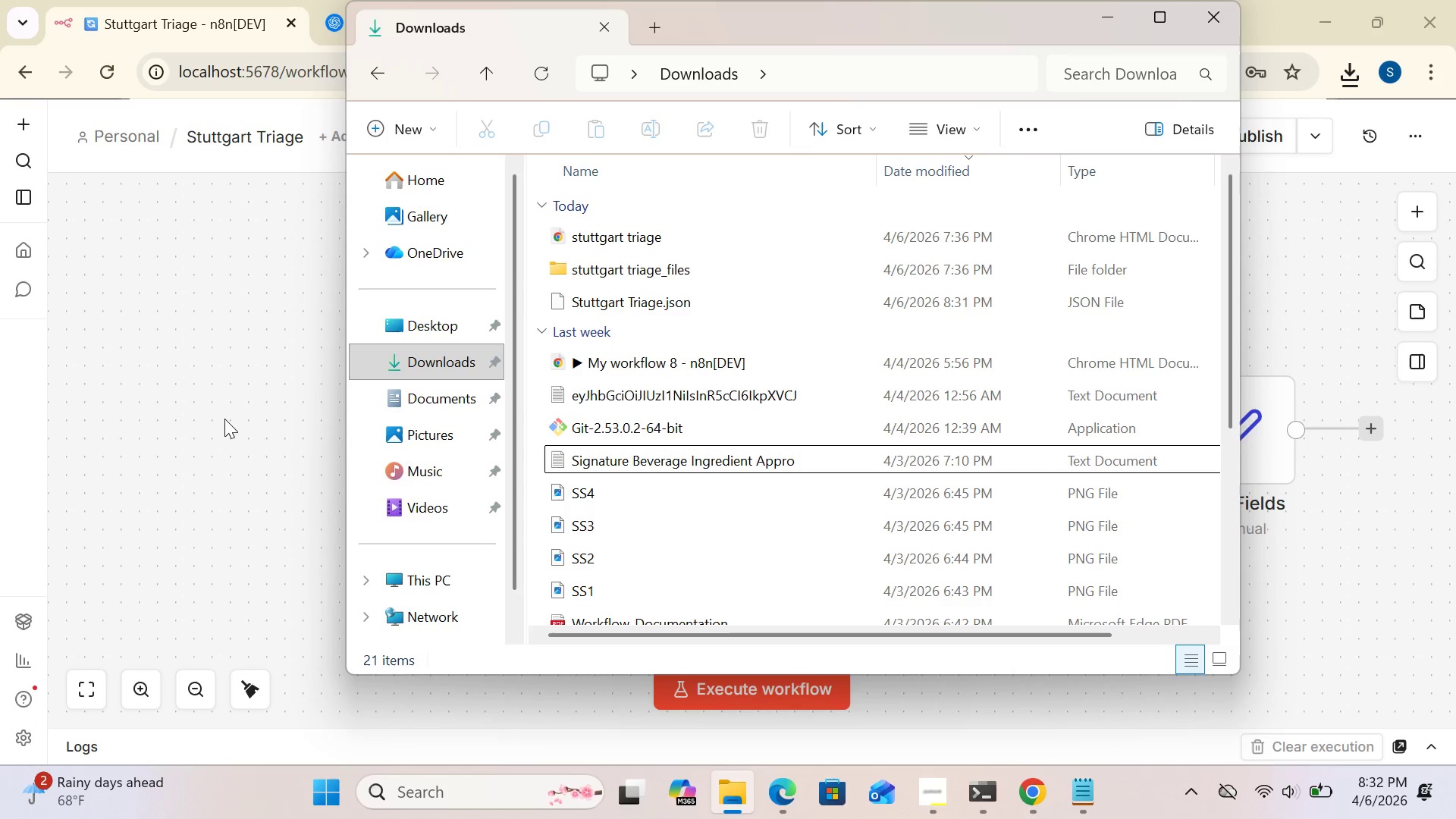 
left_click([237, 451])
 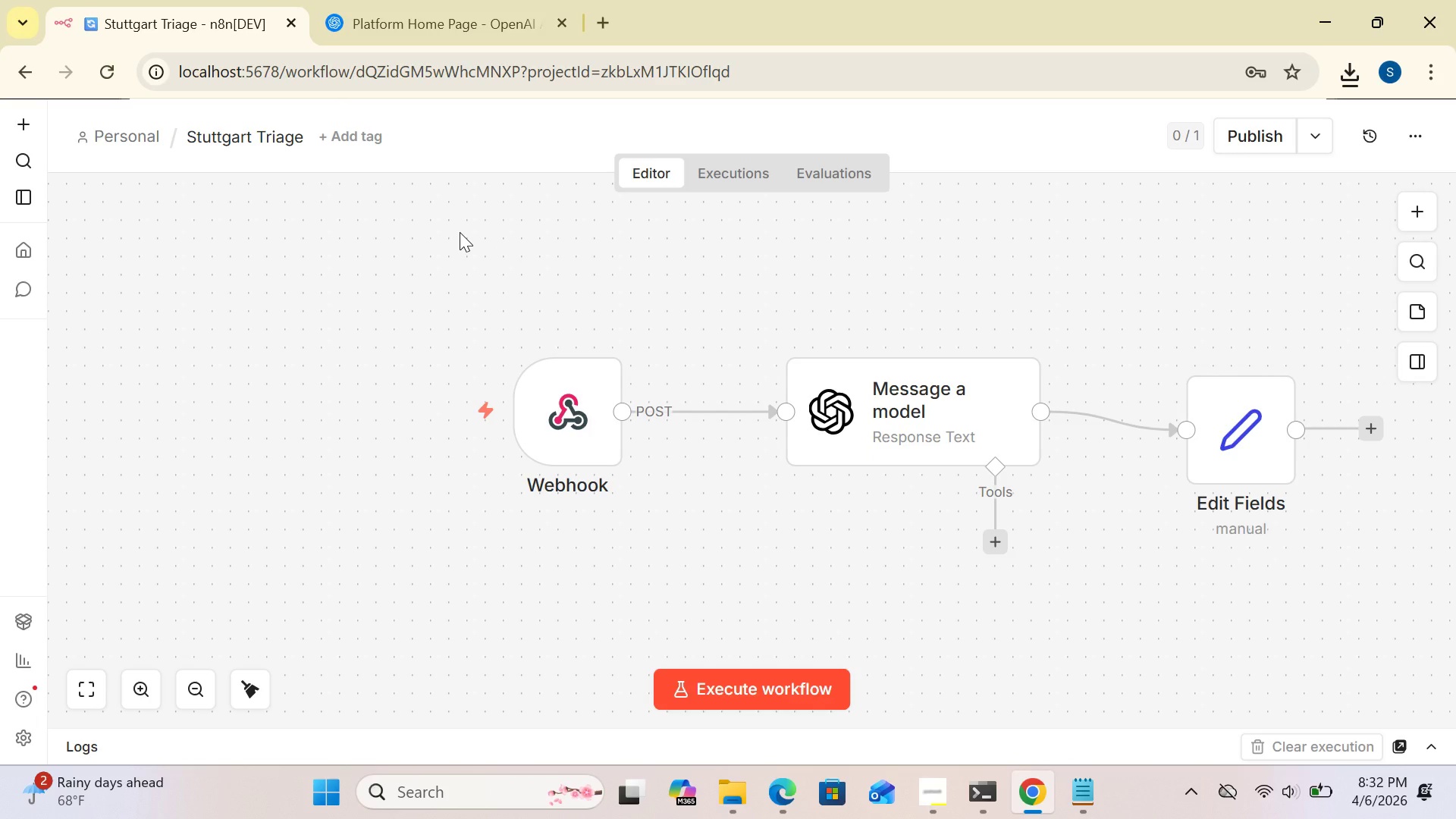 
wait(25.44)
 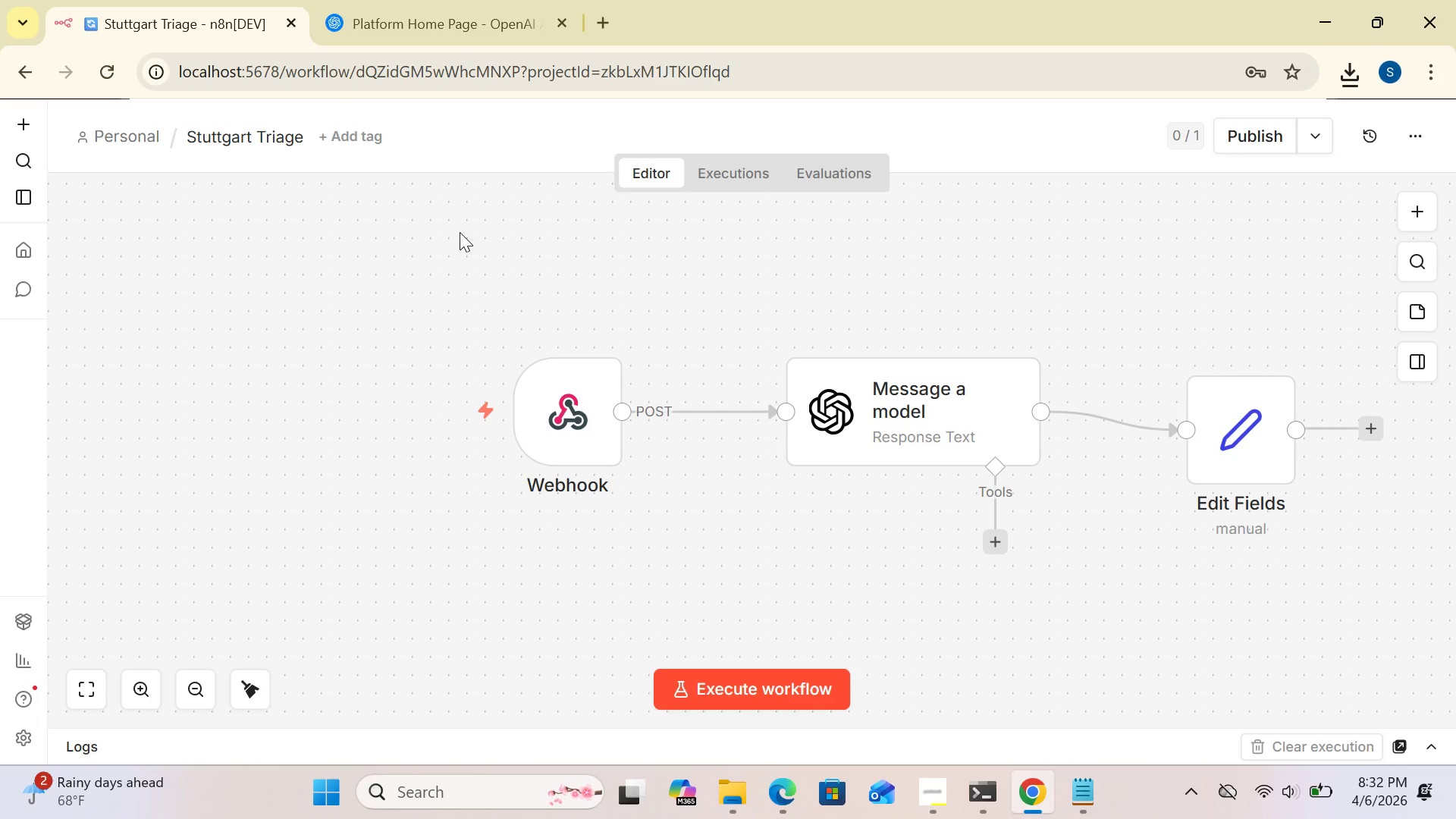 
left_click_drag(start_coordinate=[460, 232], to_coordinate=[732, 328])